 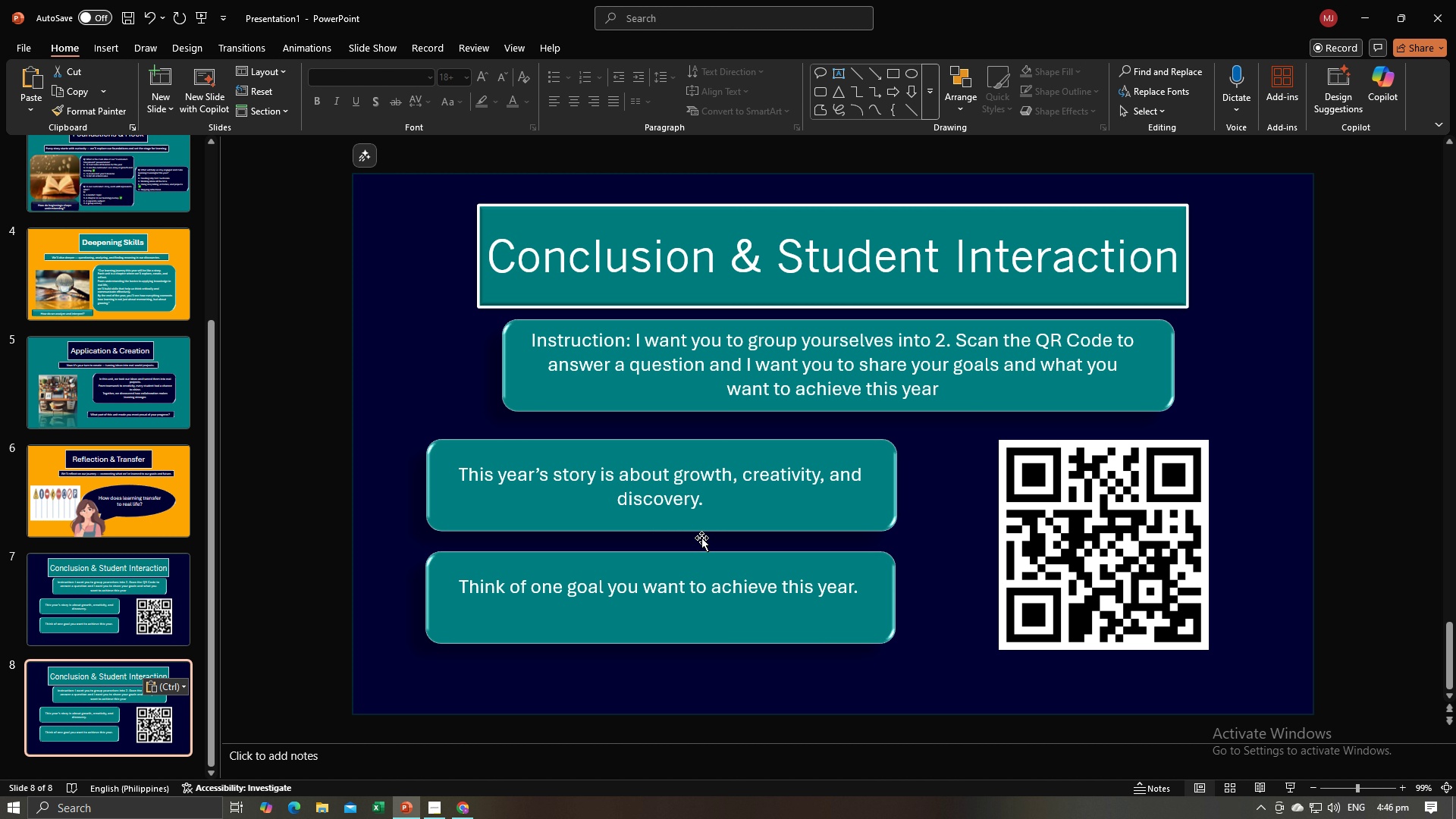 
left_click([401, 568])
 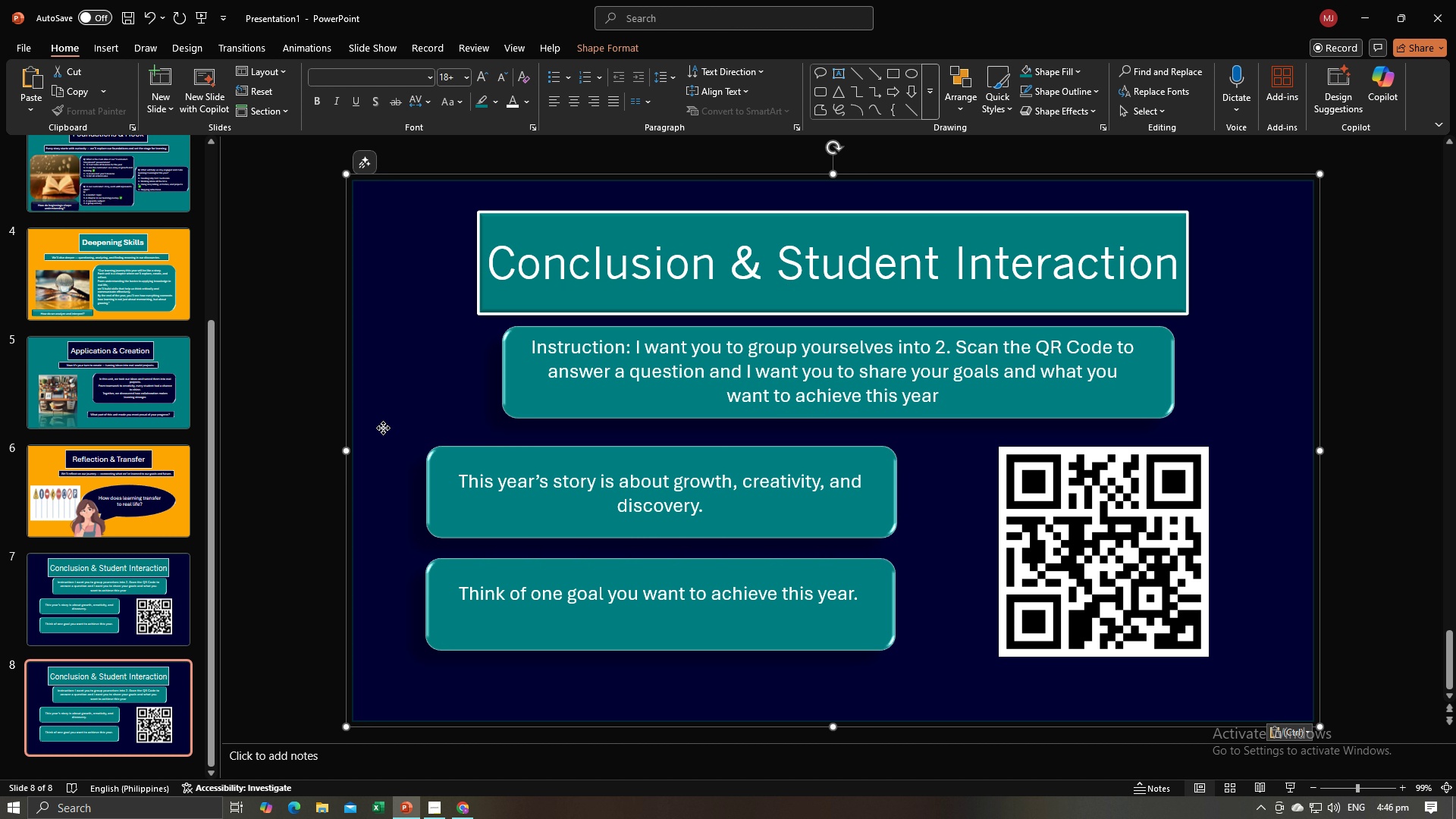 
right_click([383, 428])
 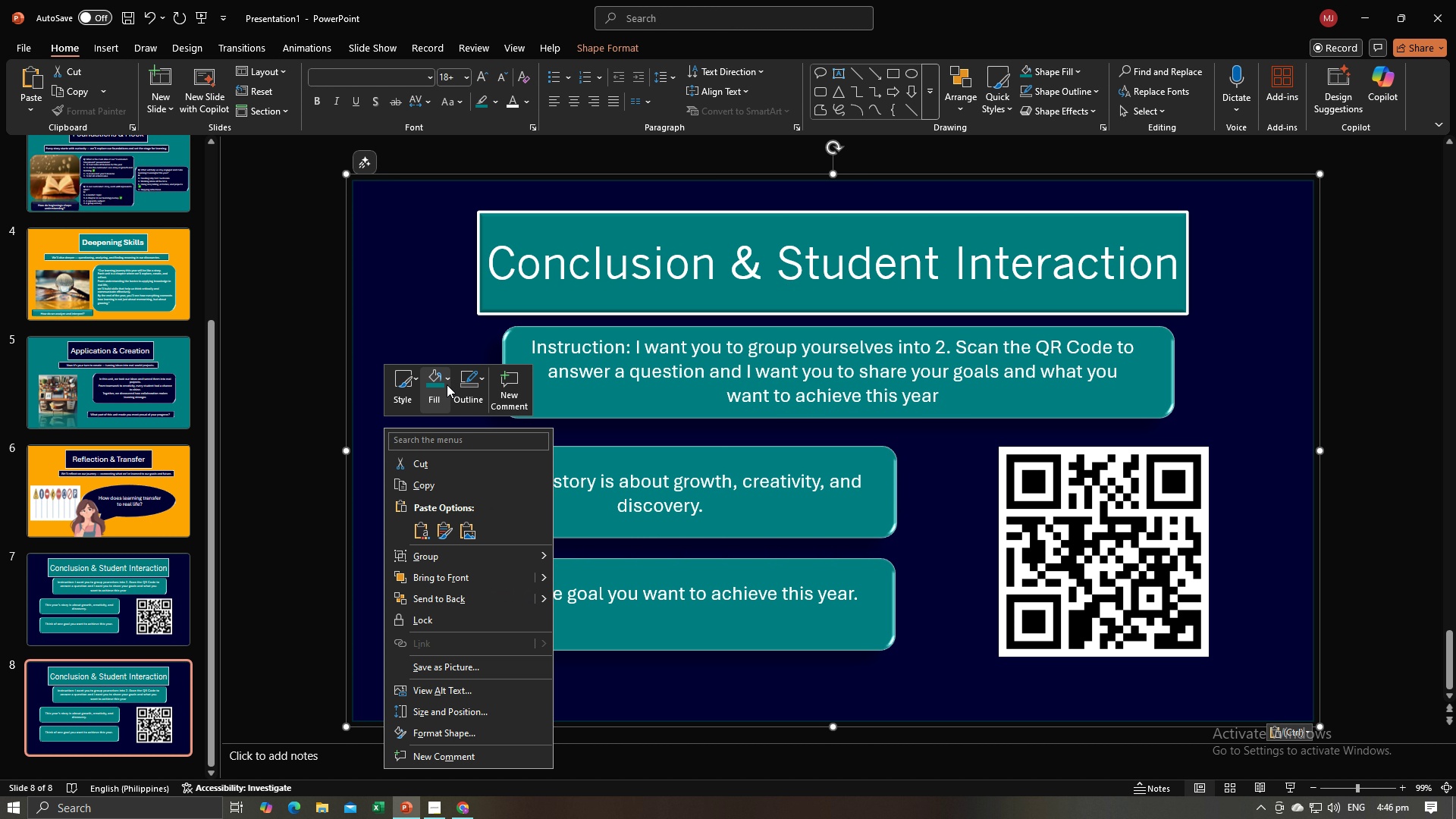 
left_click([447, 384])
 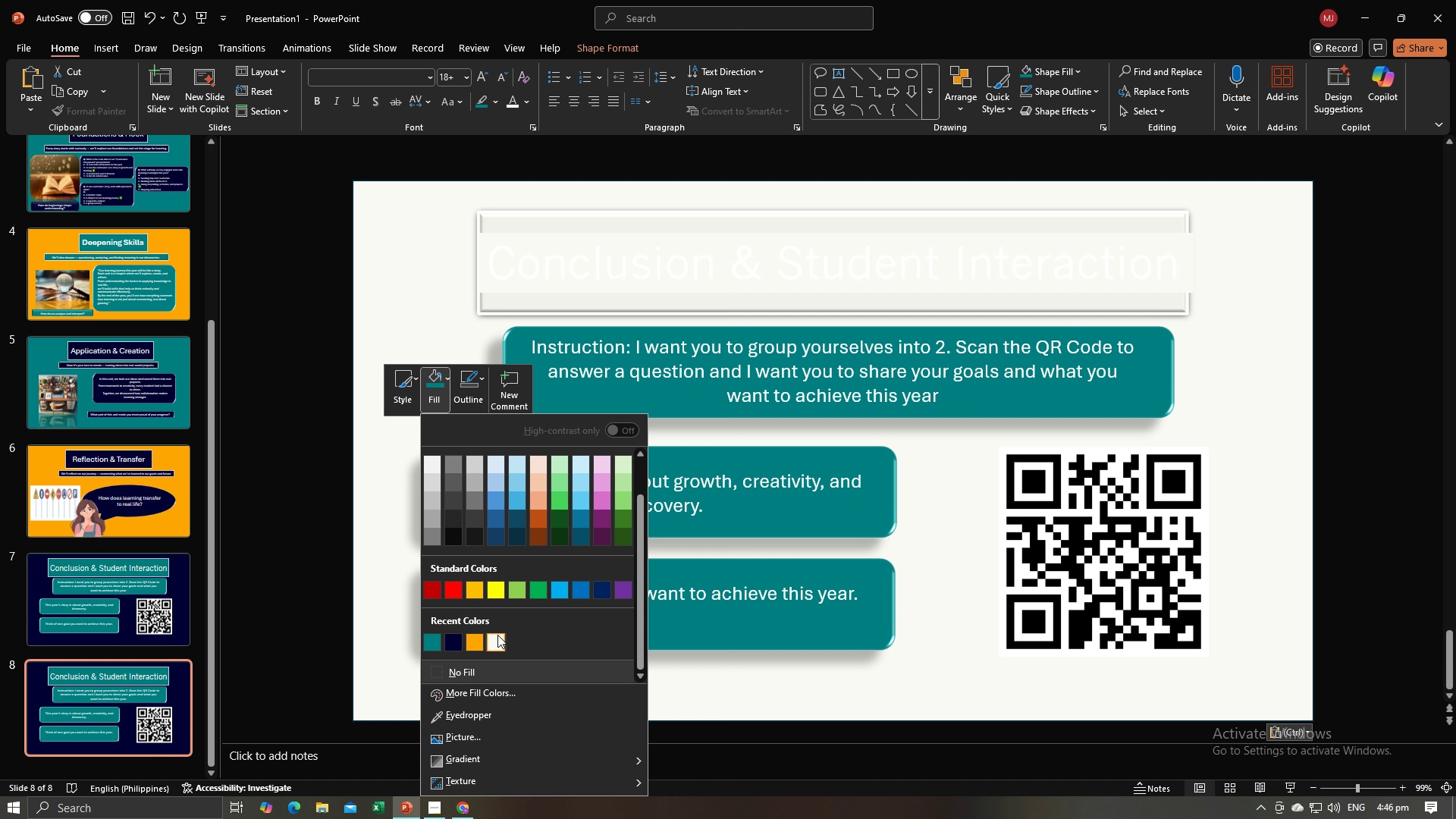 
left_click([497, 635])
 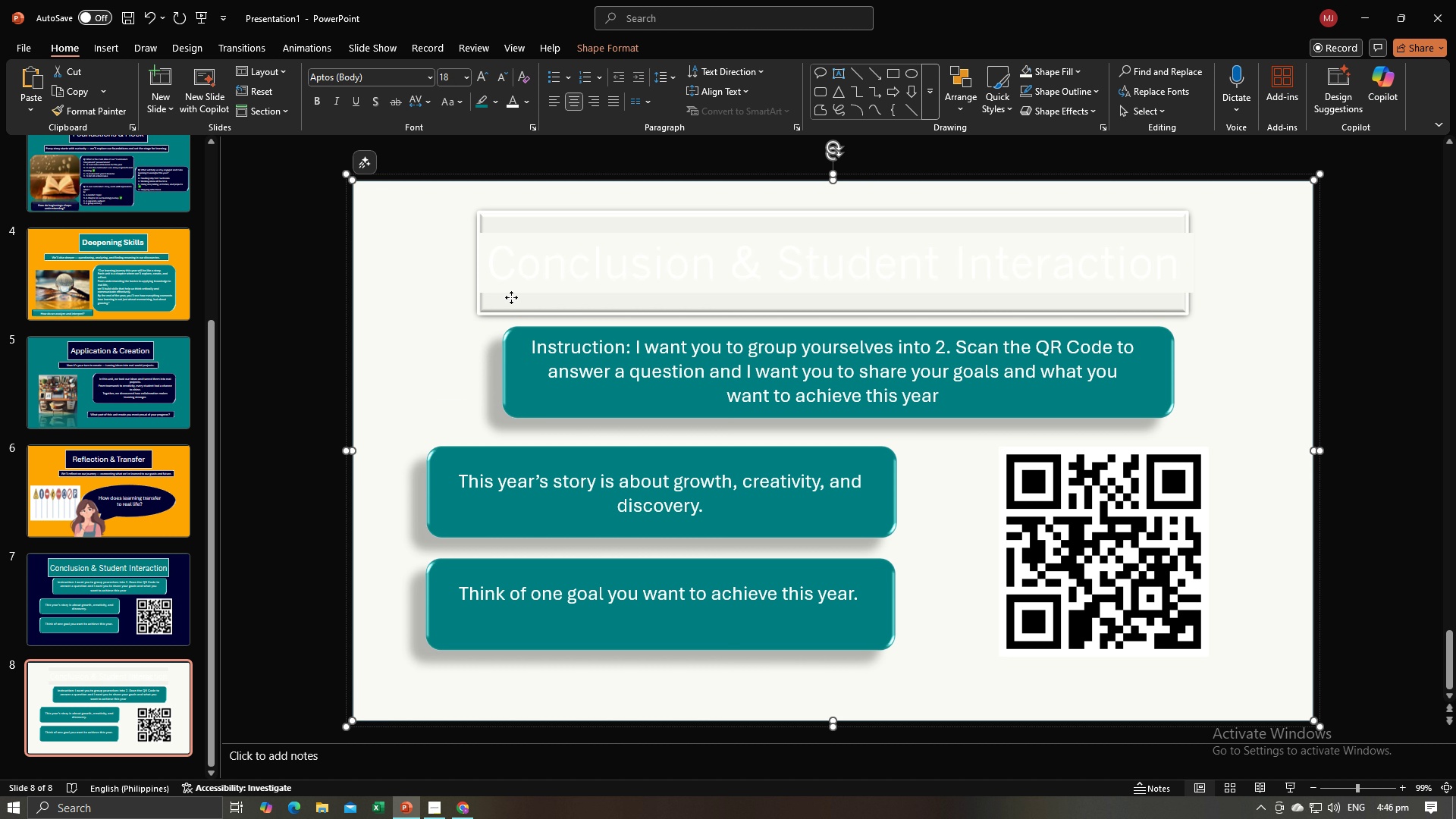 
left_click([511, 297])
 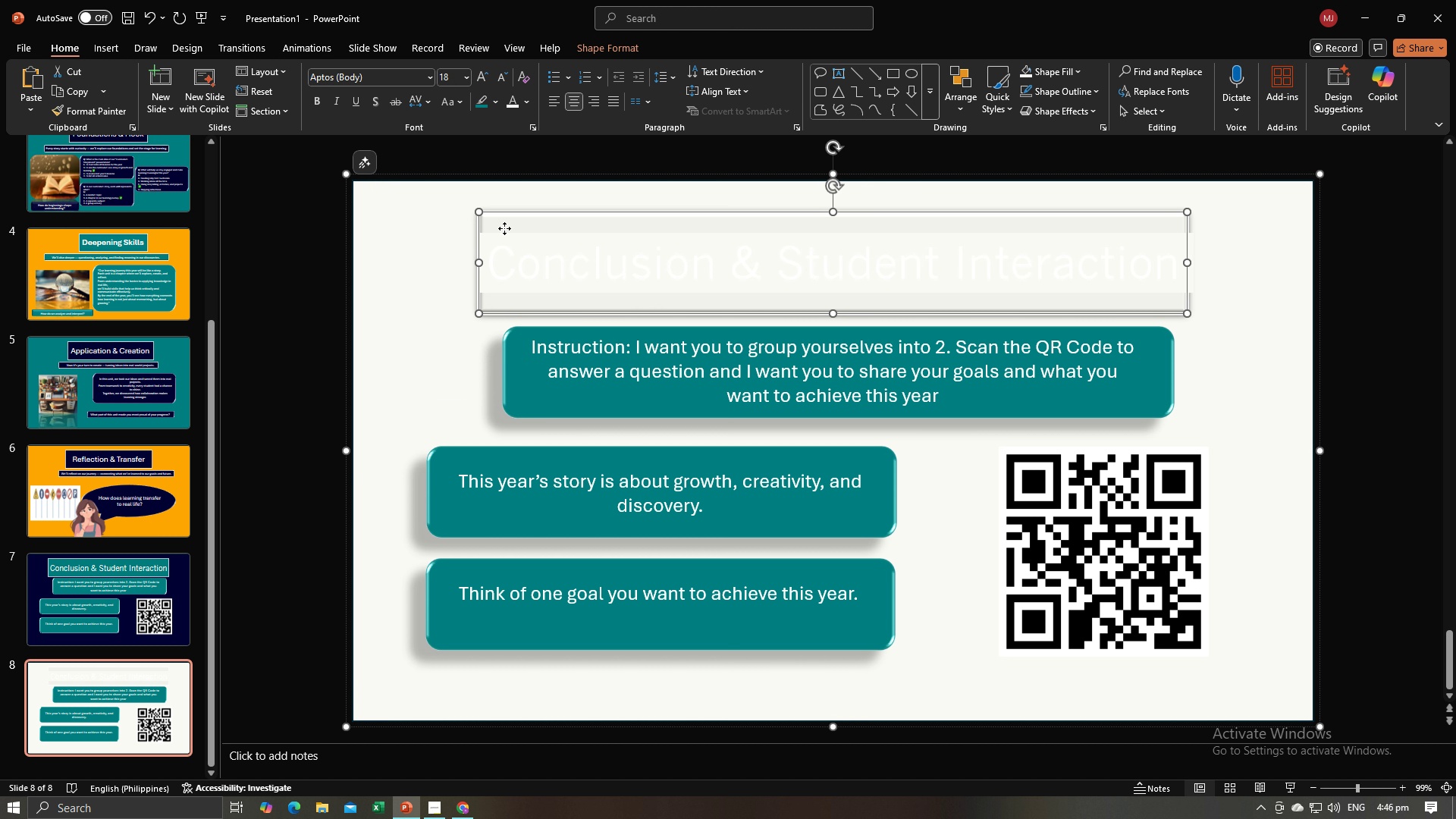 
left_click([504, 228])
 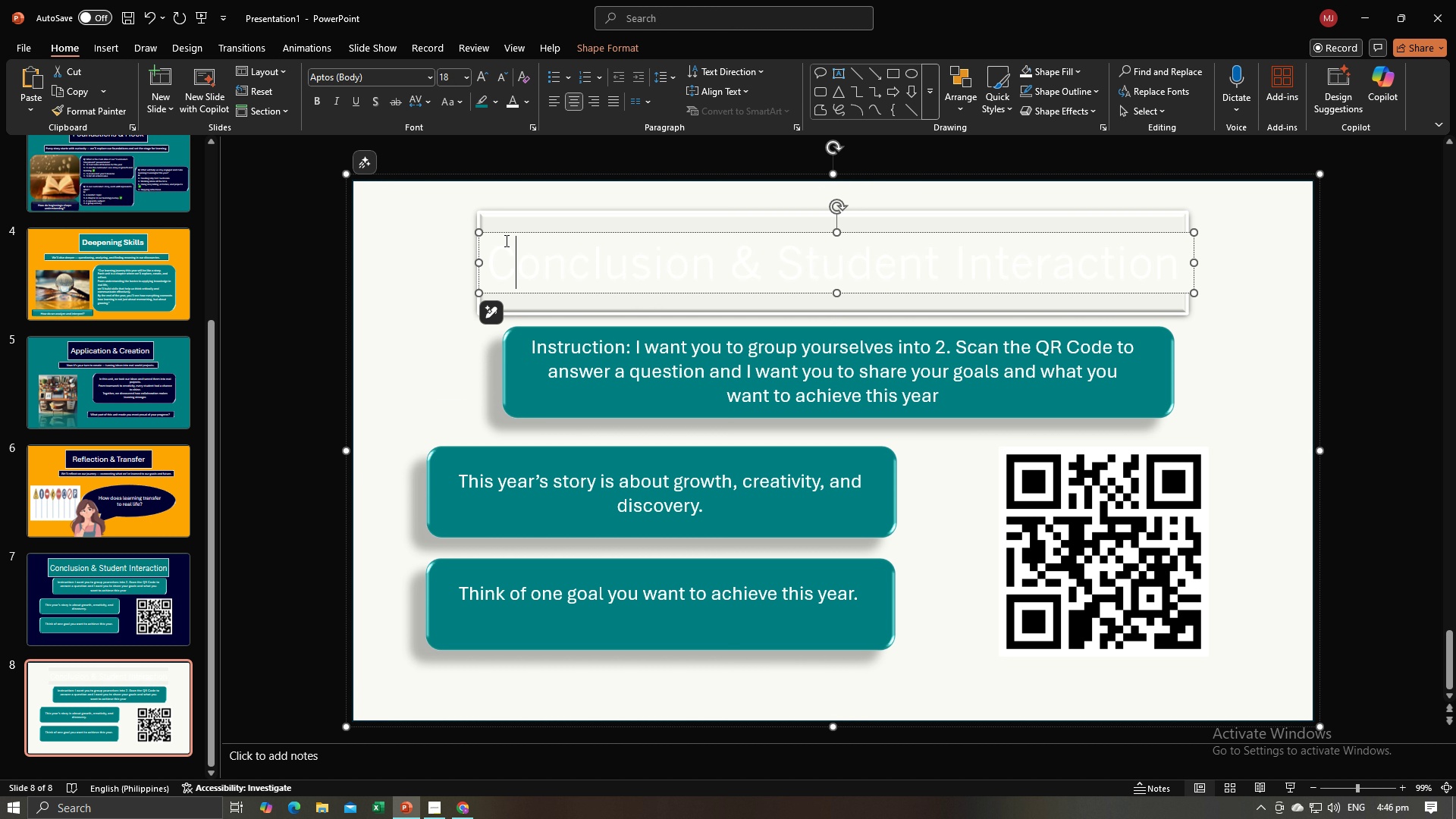 
left_click([505, 240])
 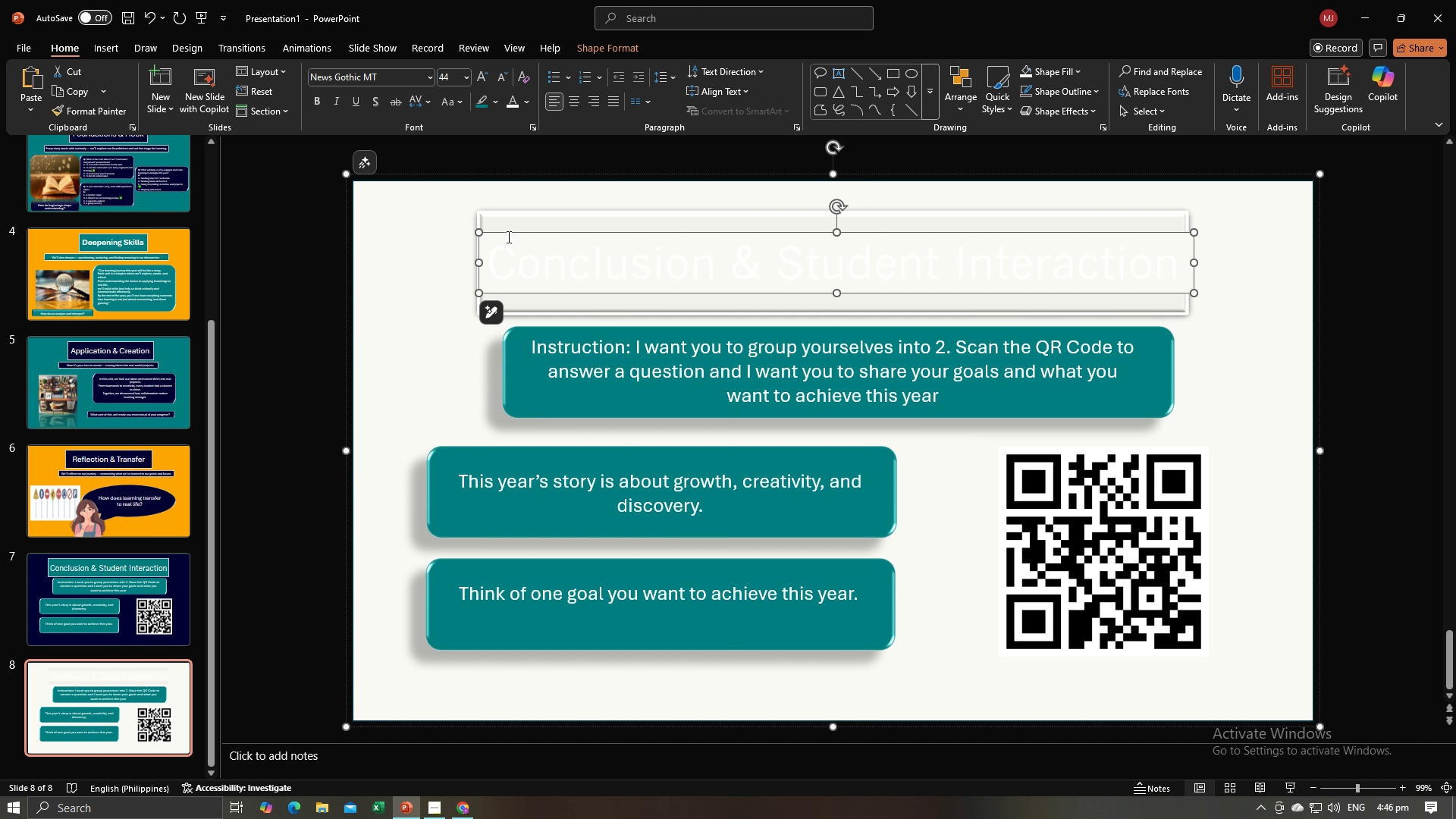 
key(Backspace)